 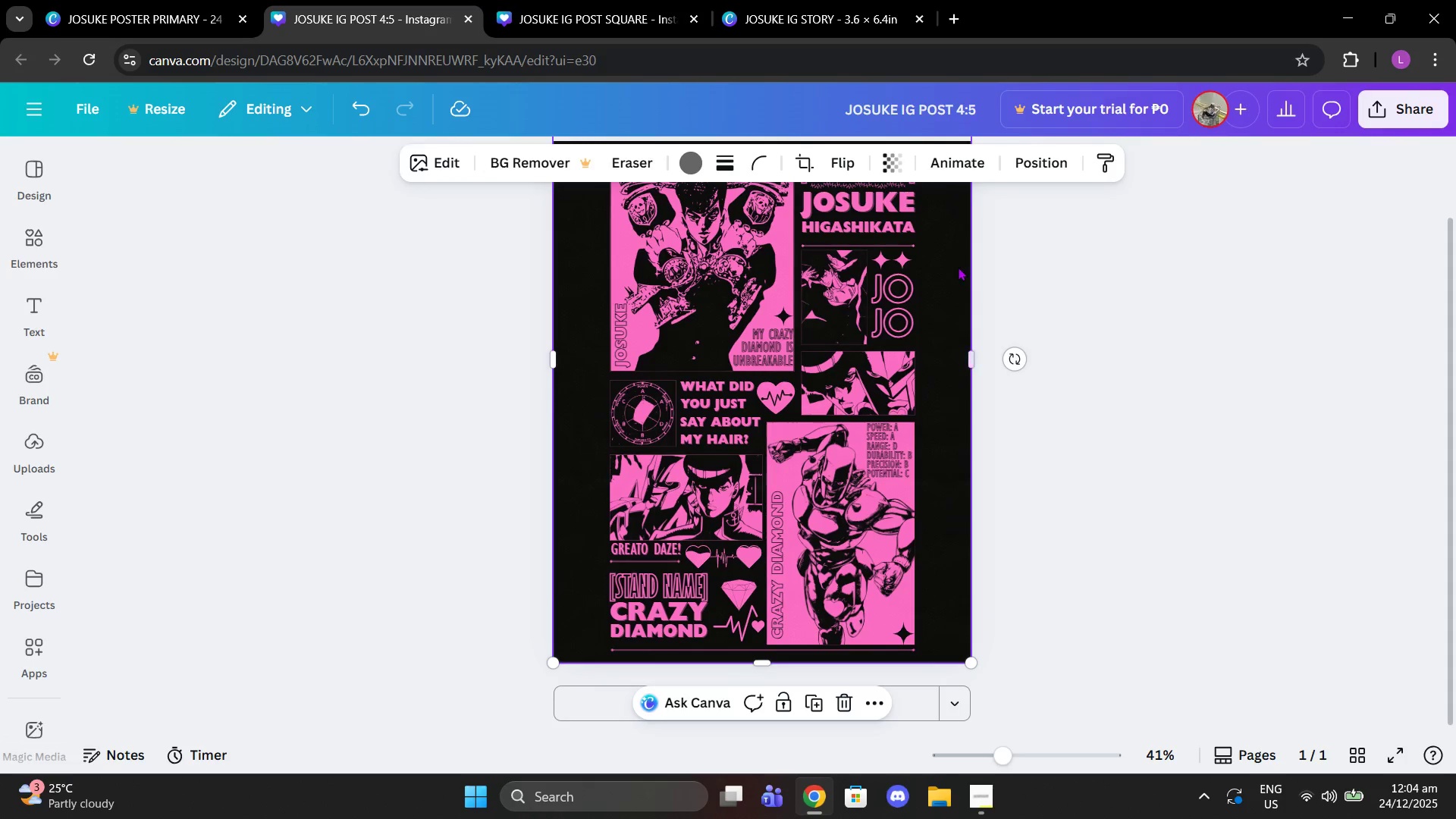 
left_click([890, 159])
 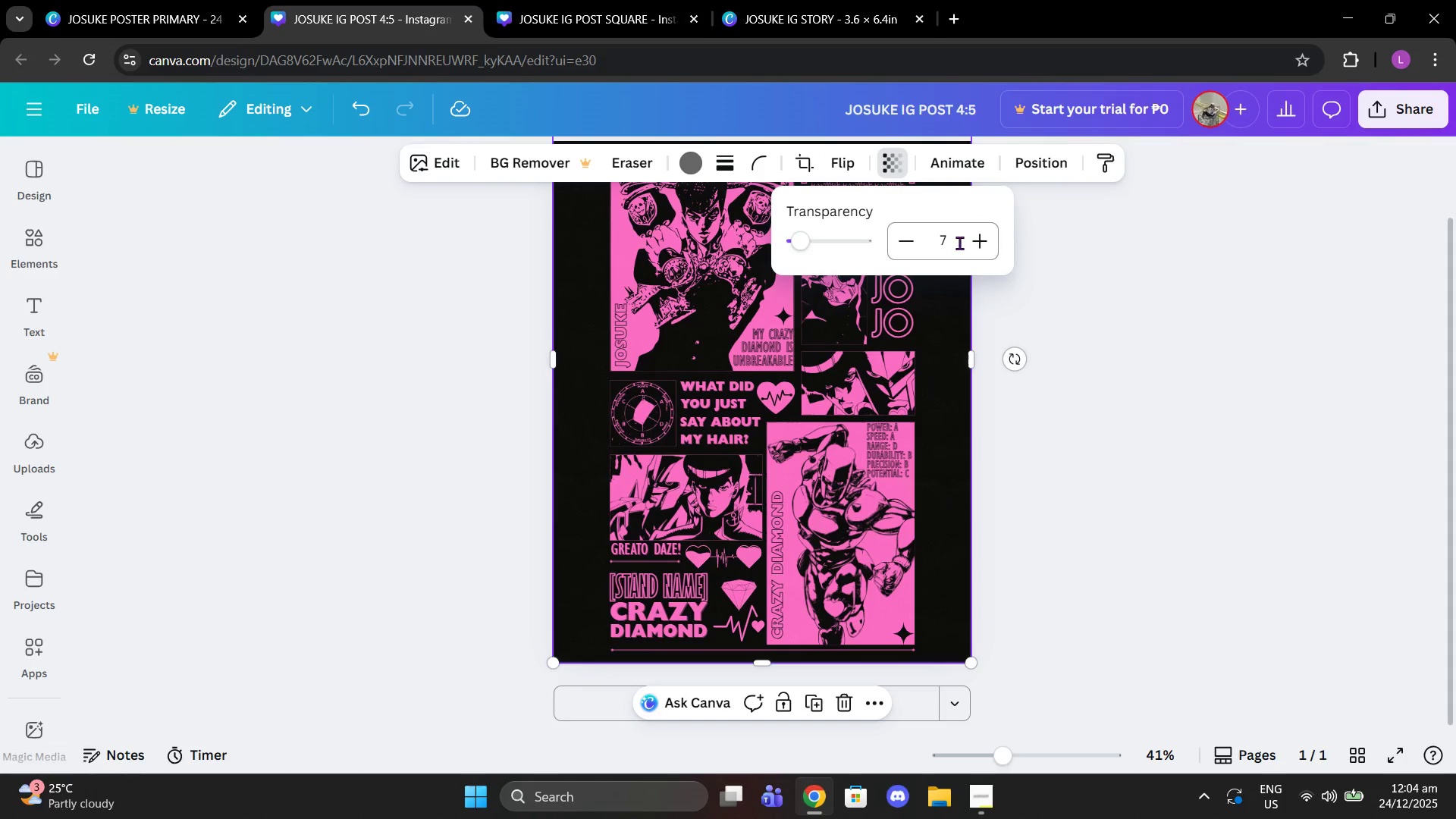 
left_click([978, 243])
 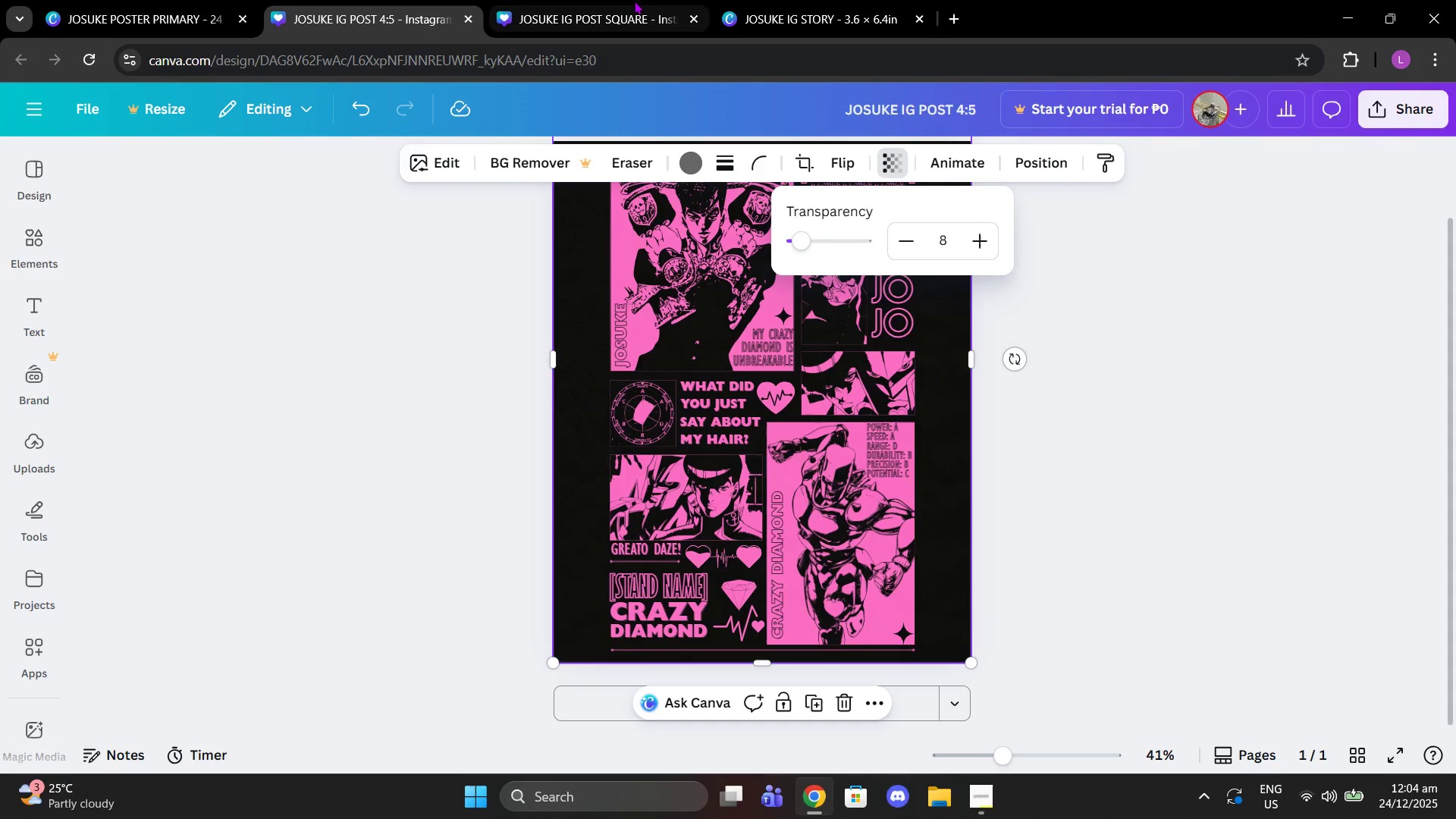 
left_click([619, 0])
 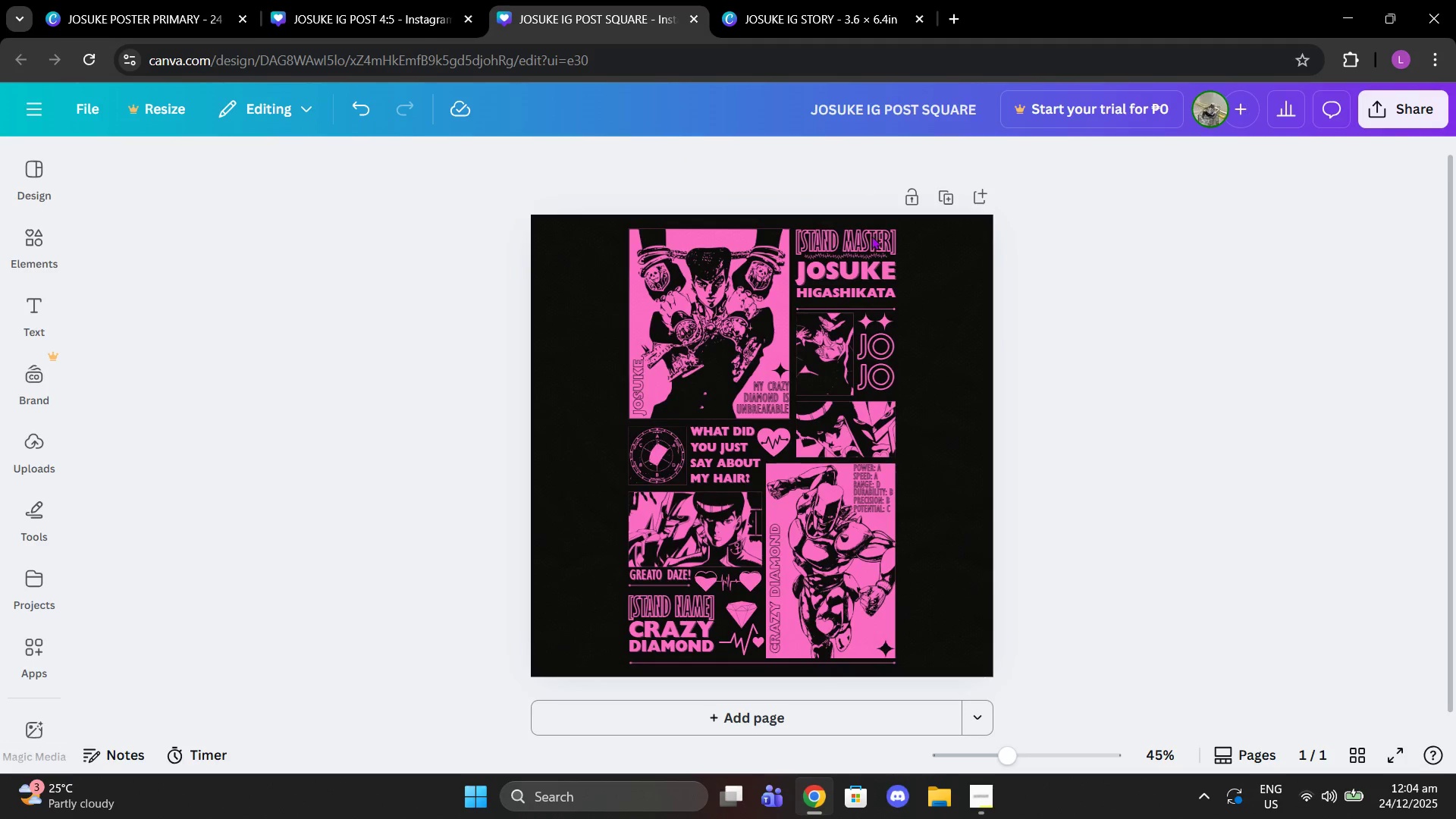 
left_click([921, 337])
 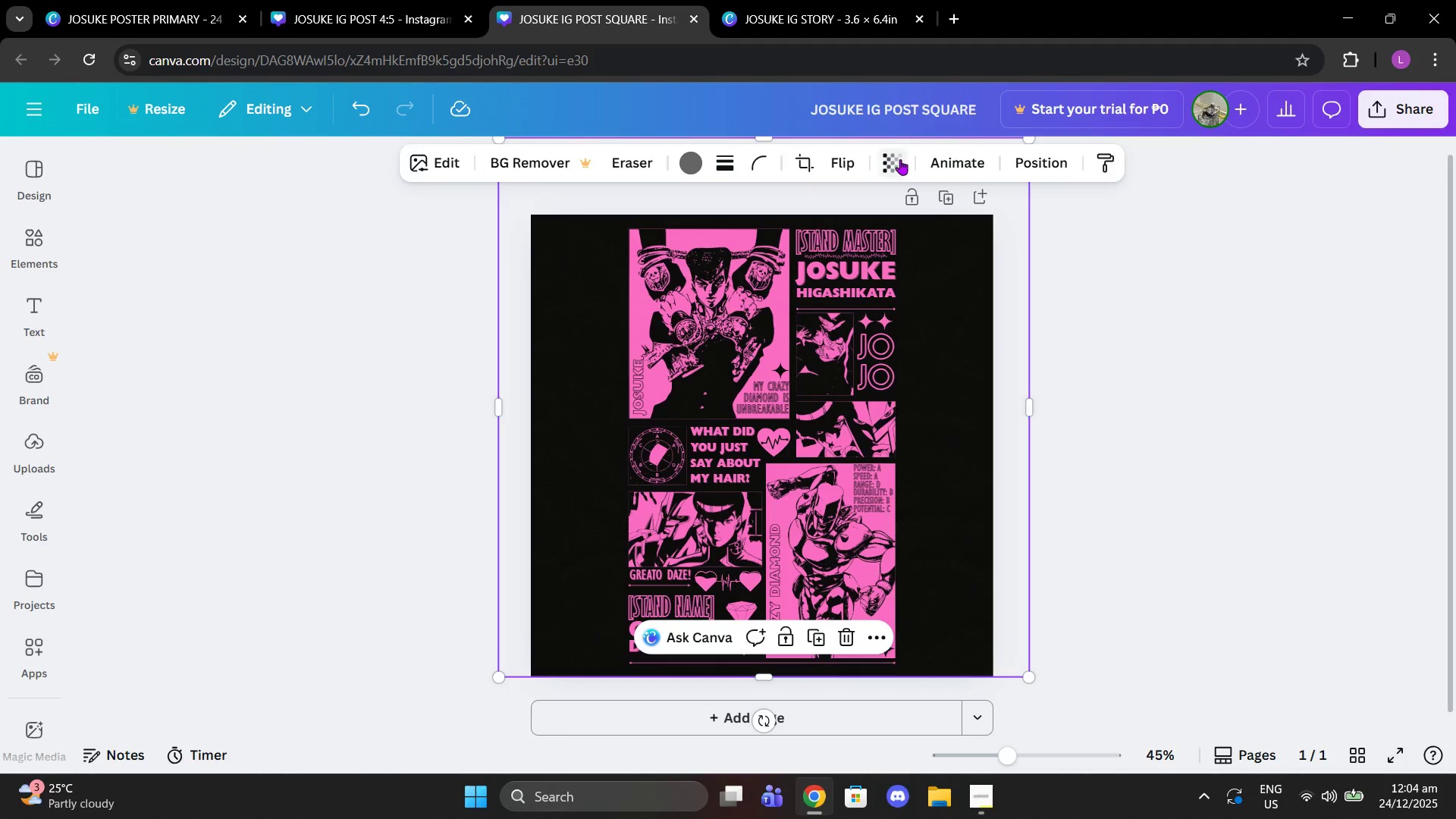 
left_click([895, 159])
 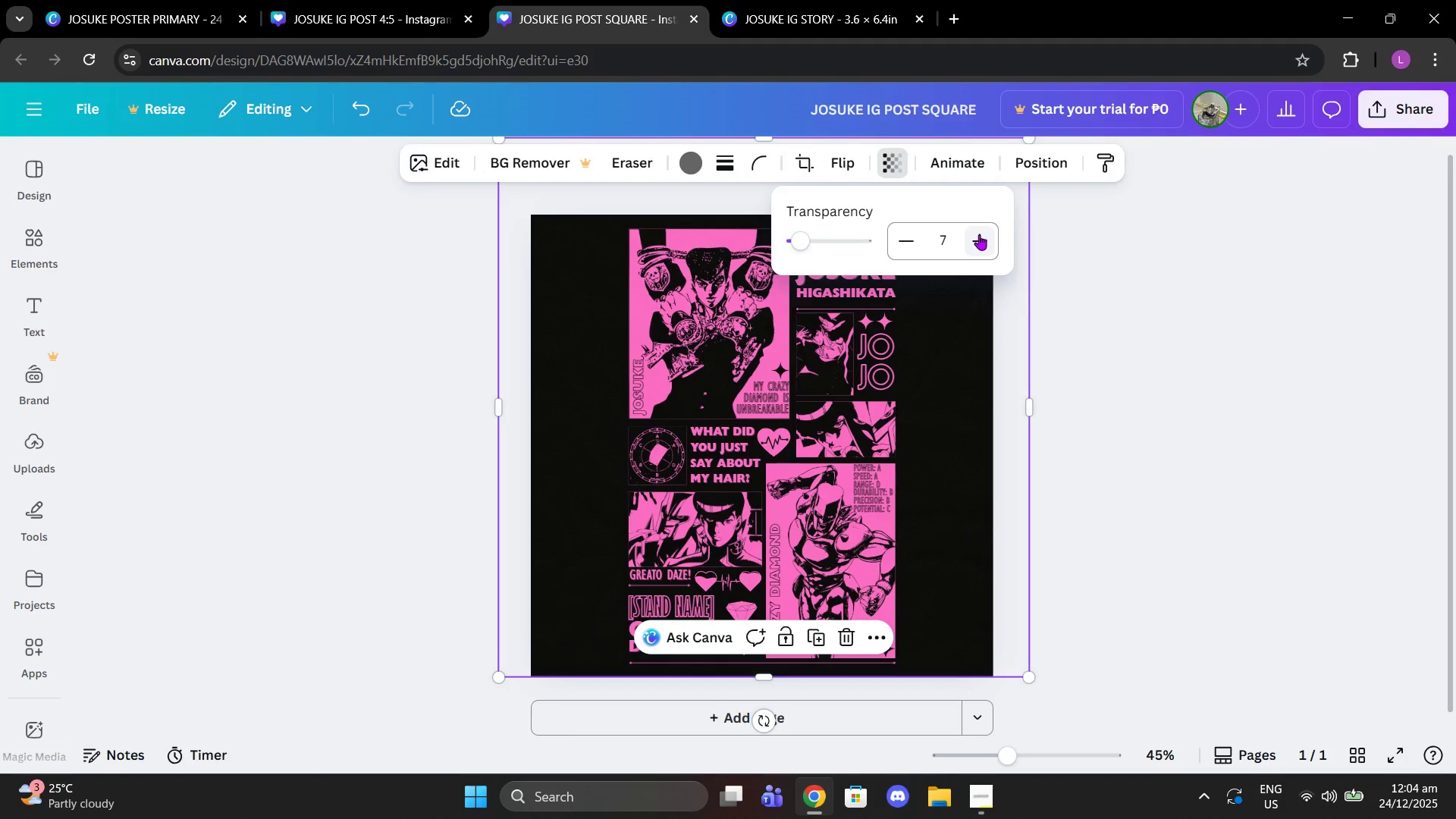 
left_click([979, 234])
 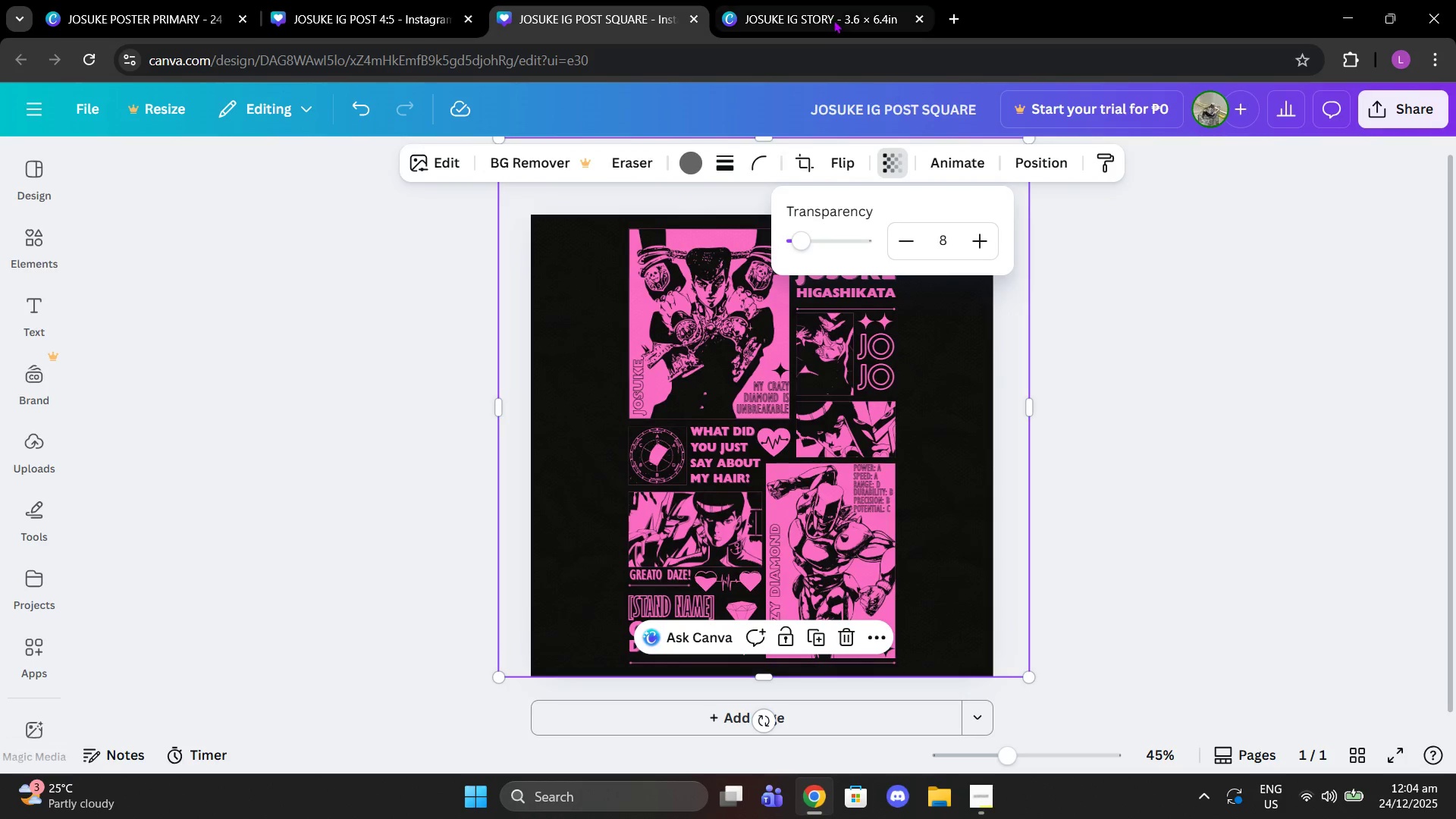 
left_click([833, 20])
 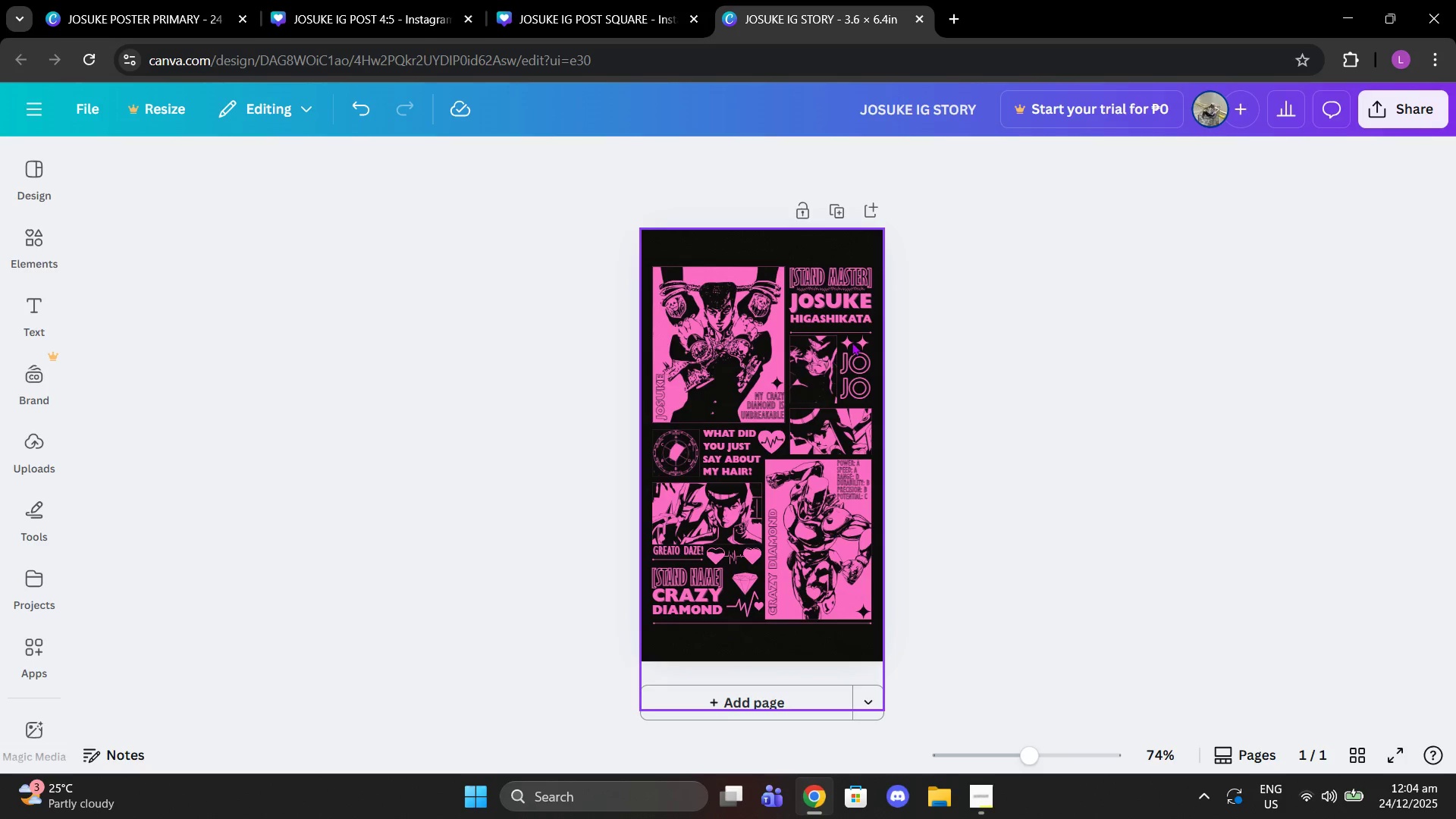 
left_click([848, 342])
 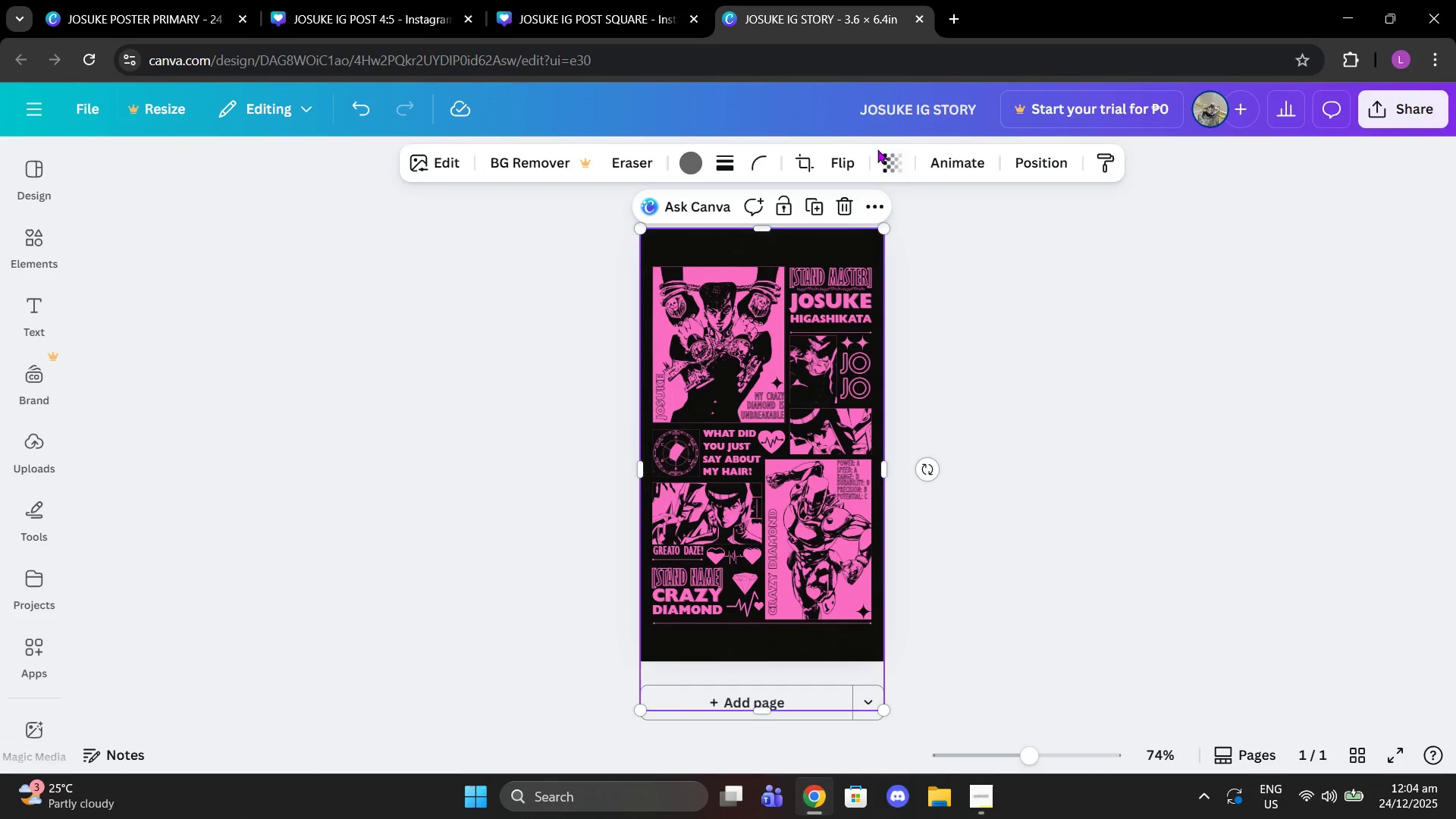 
left_click([898, 174])
 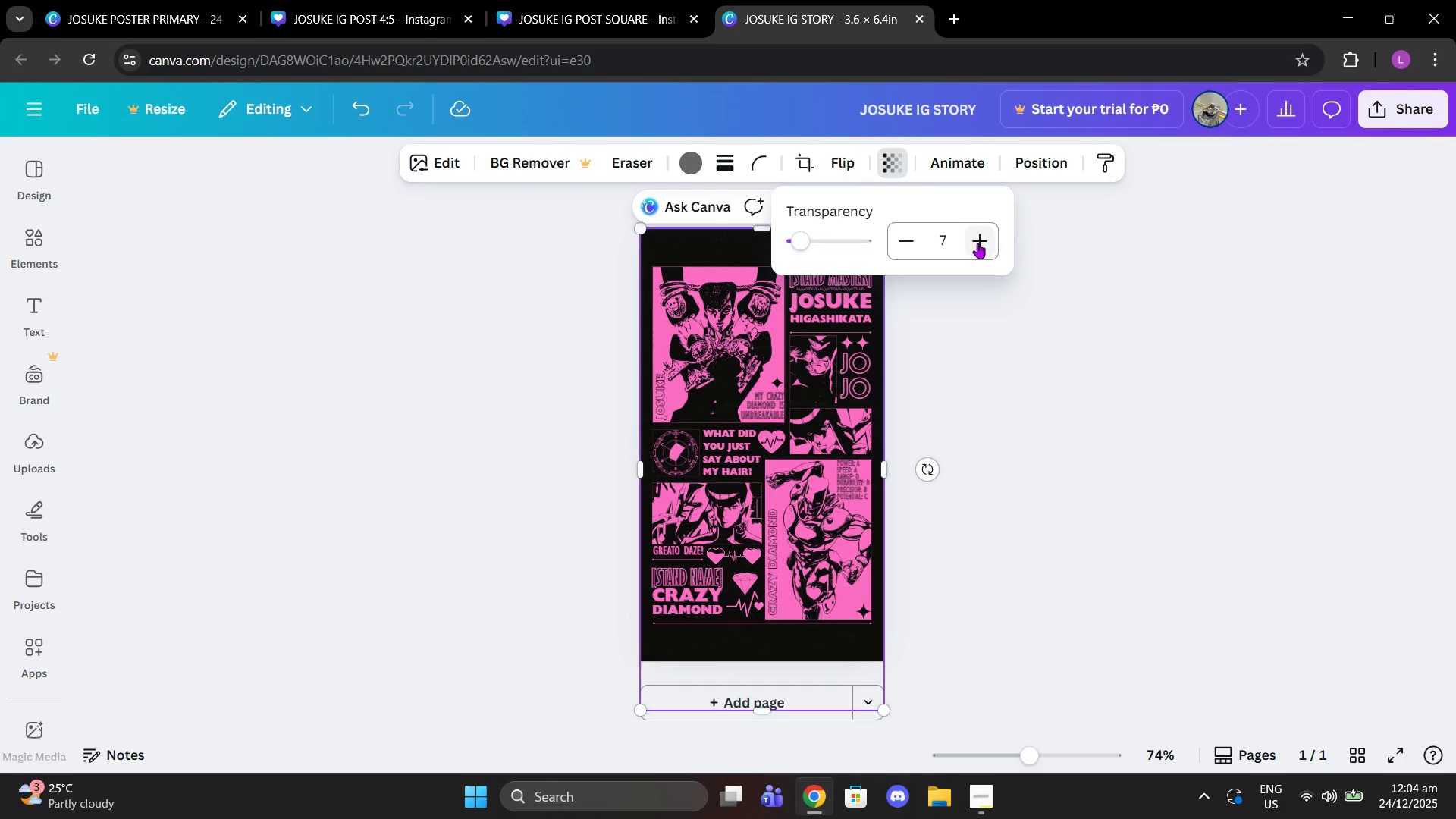 
left_click([988, 246])
 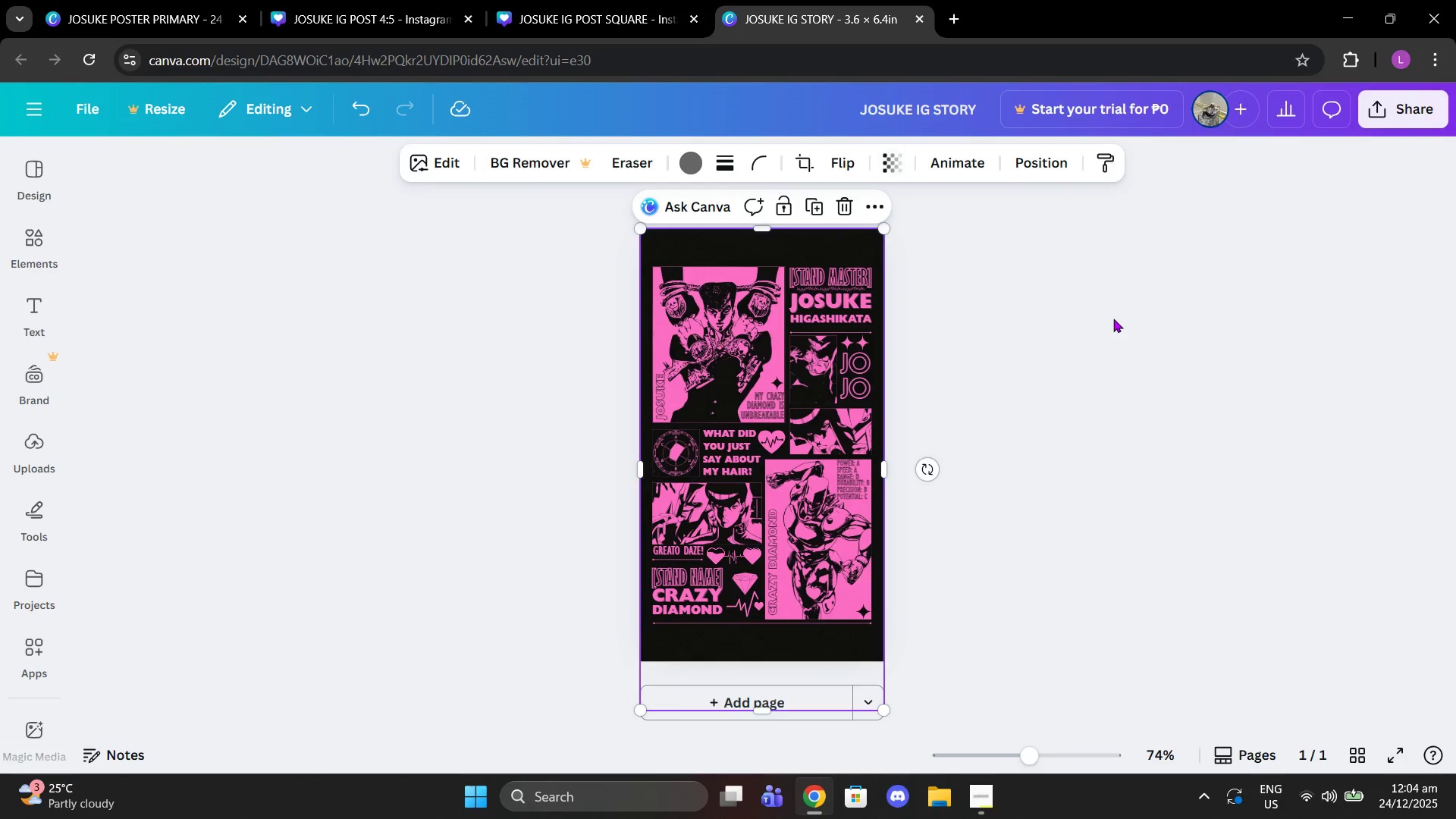 
double_click([1113, 318])
 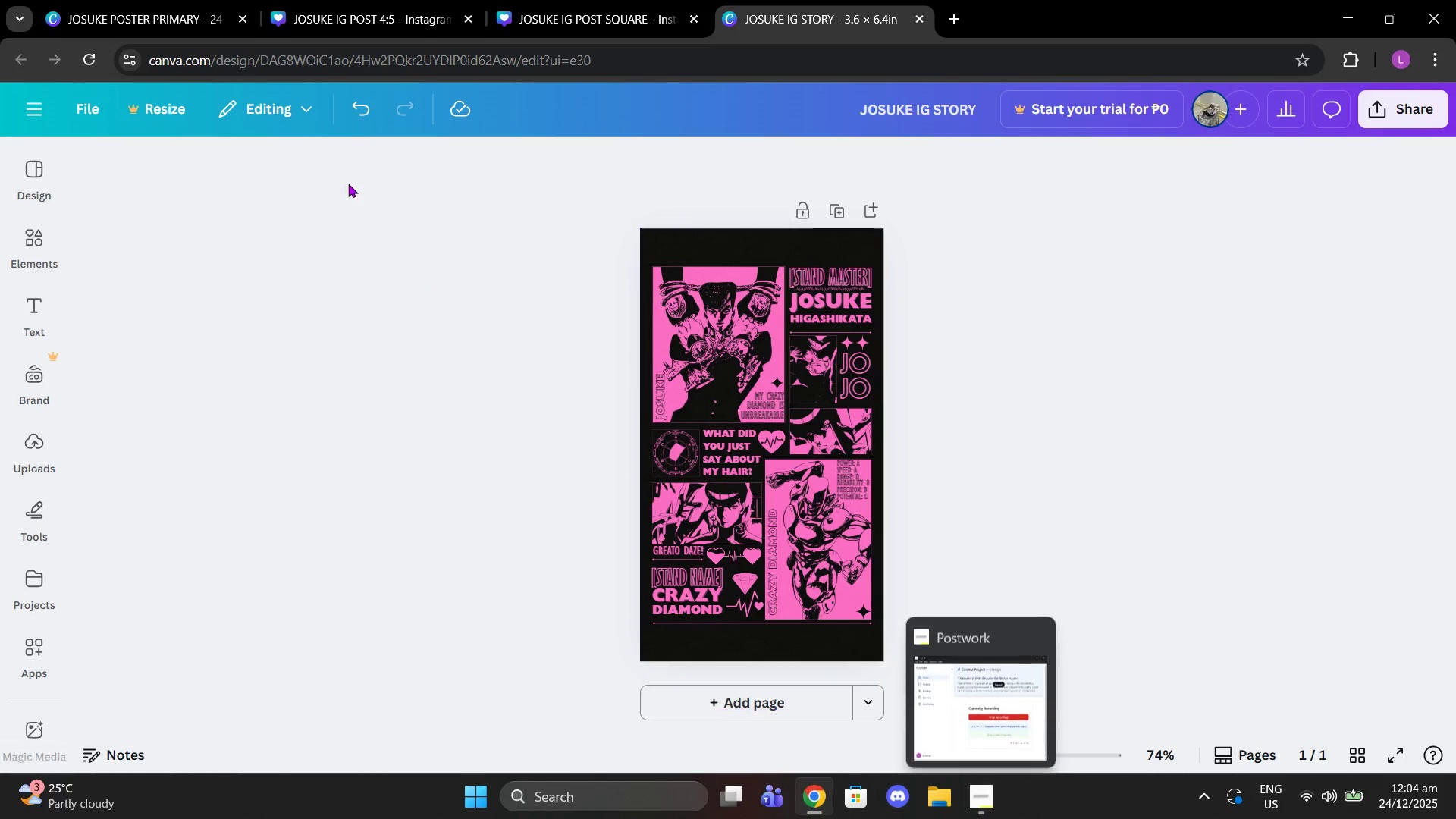 
left_click([193, 0])
 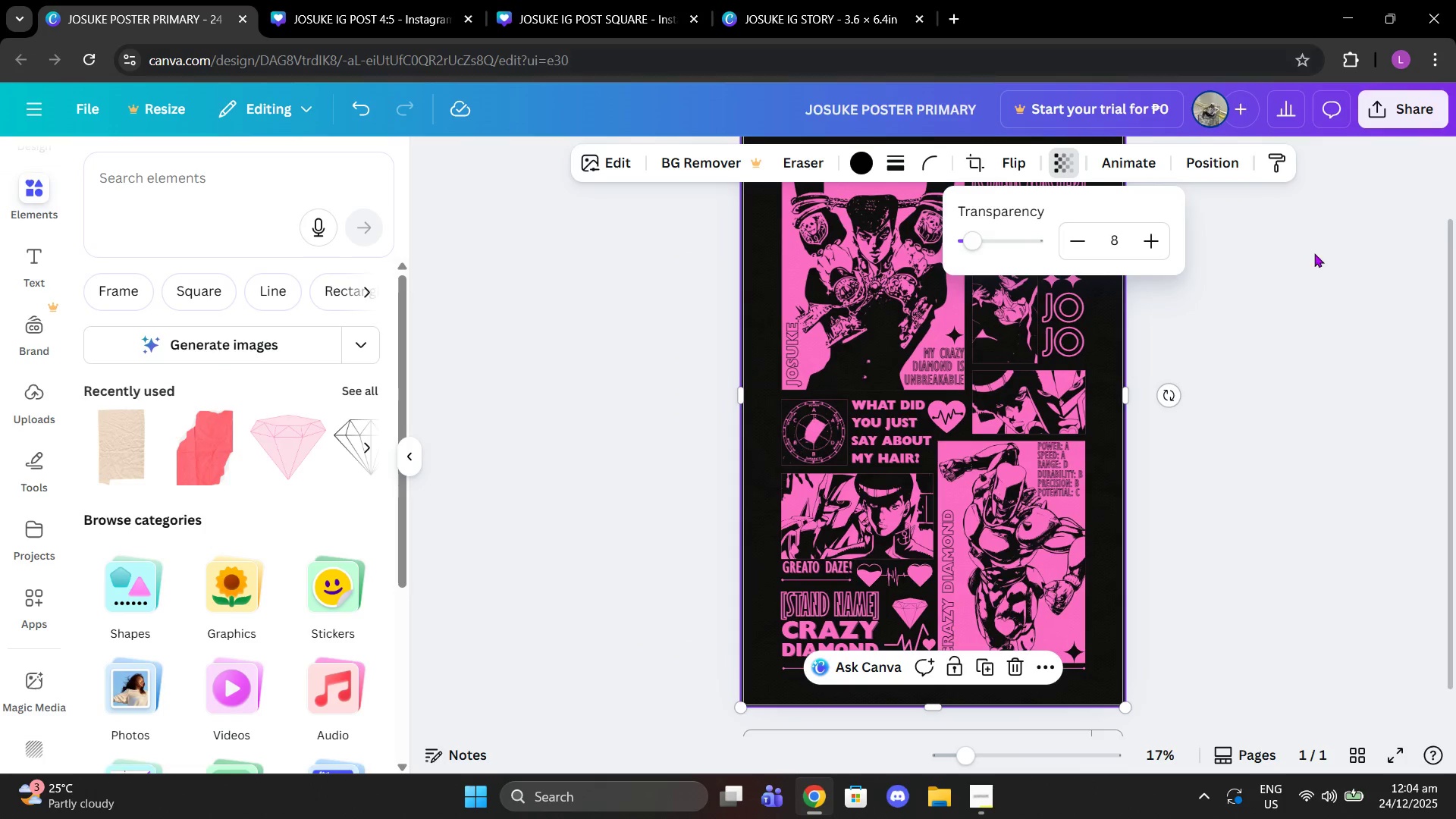 
left_click([1316, 256])
 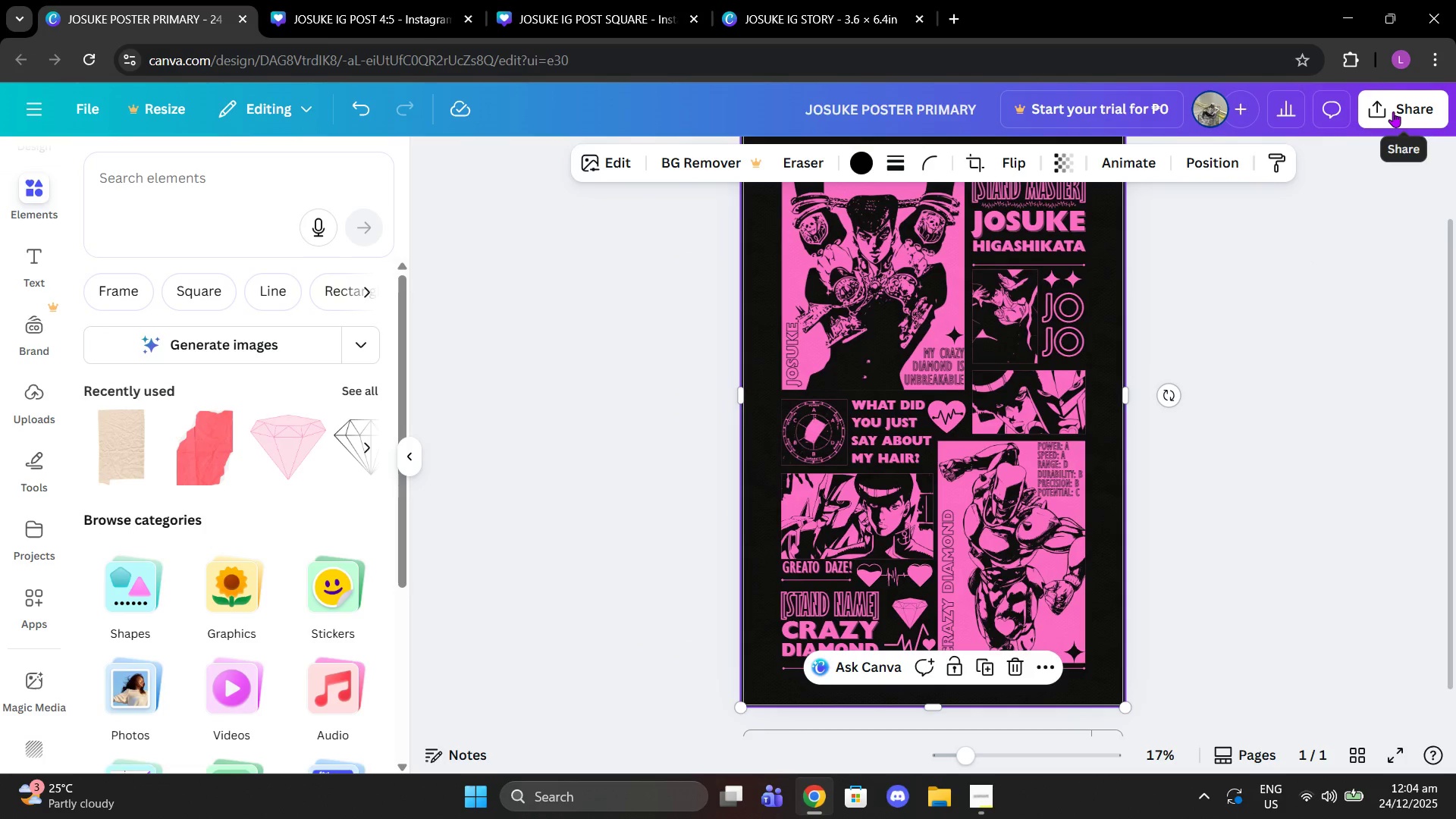 
left_click([1393, 111])
 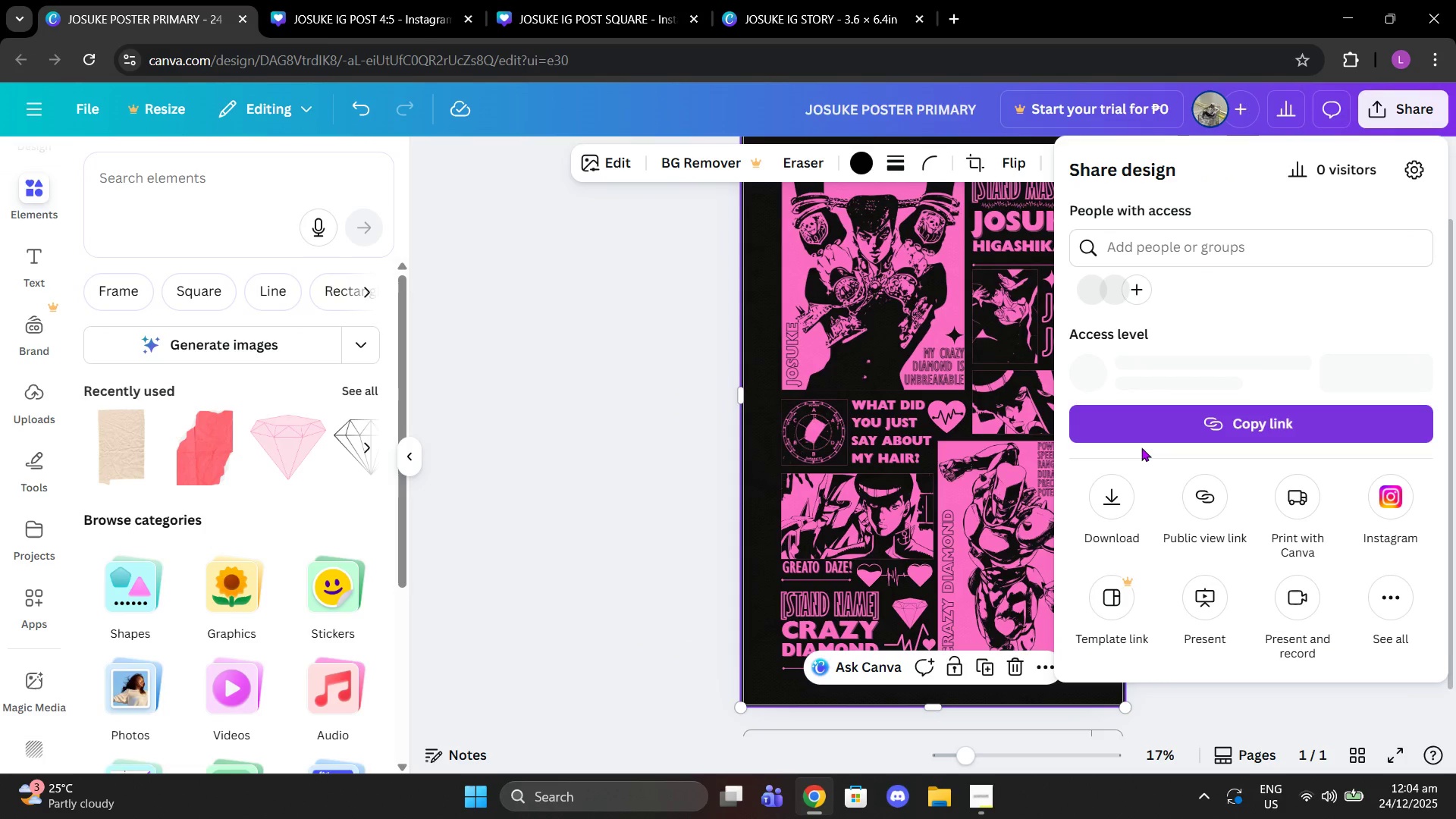 
left_click([1141, 434])
 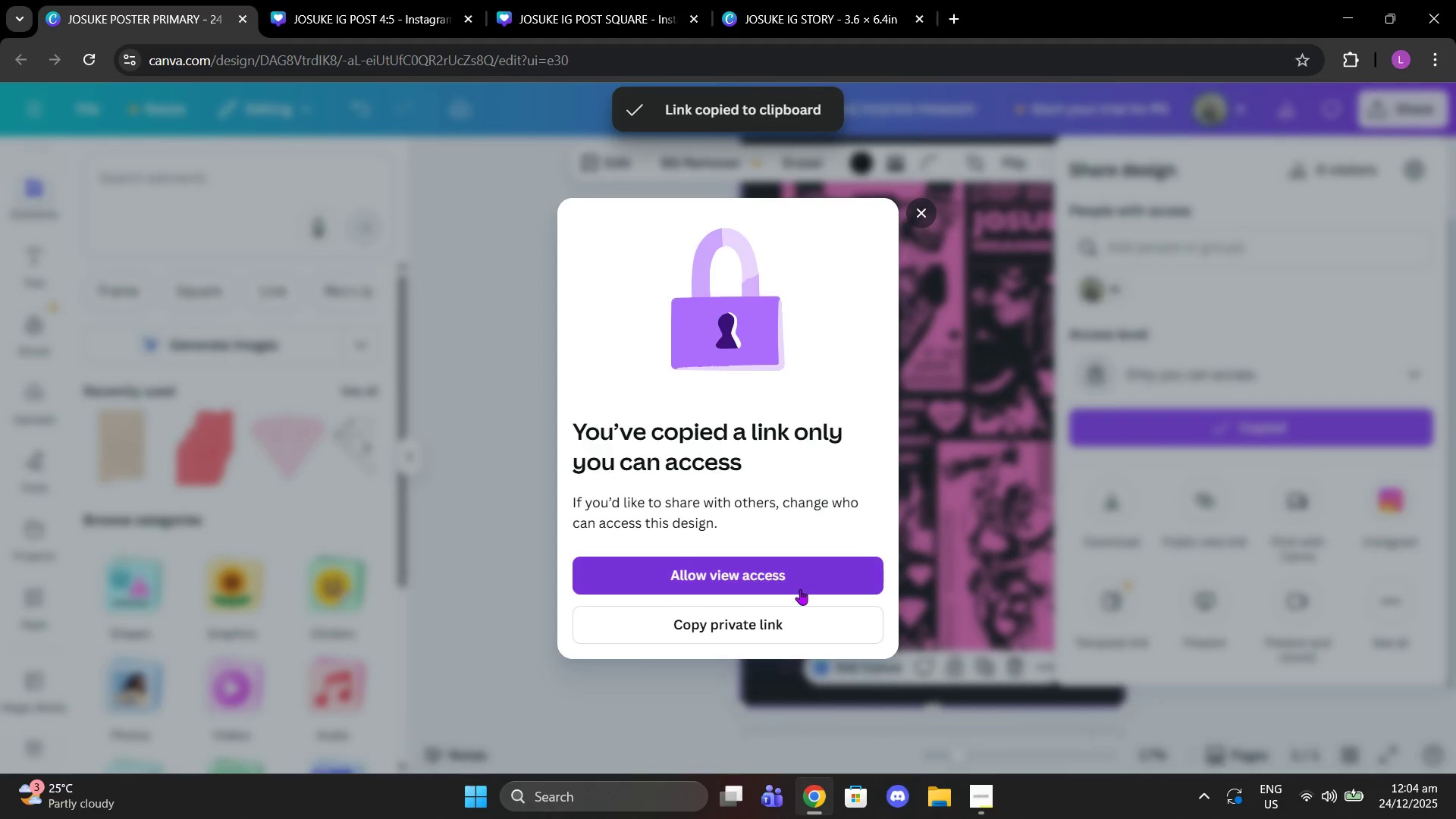 
left_click([800, 589])
 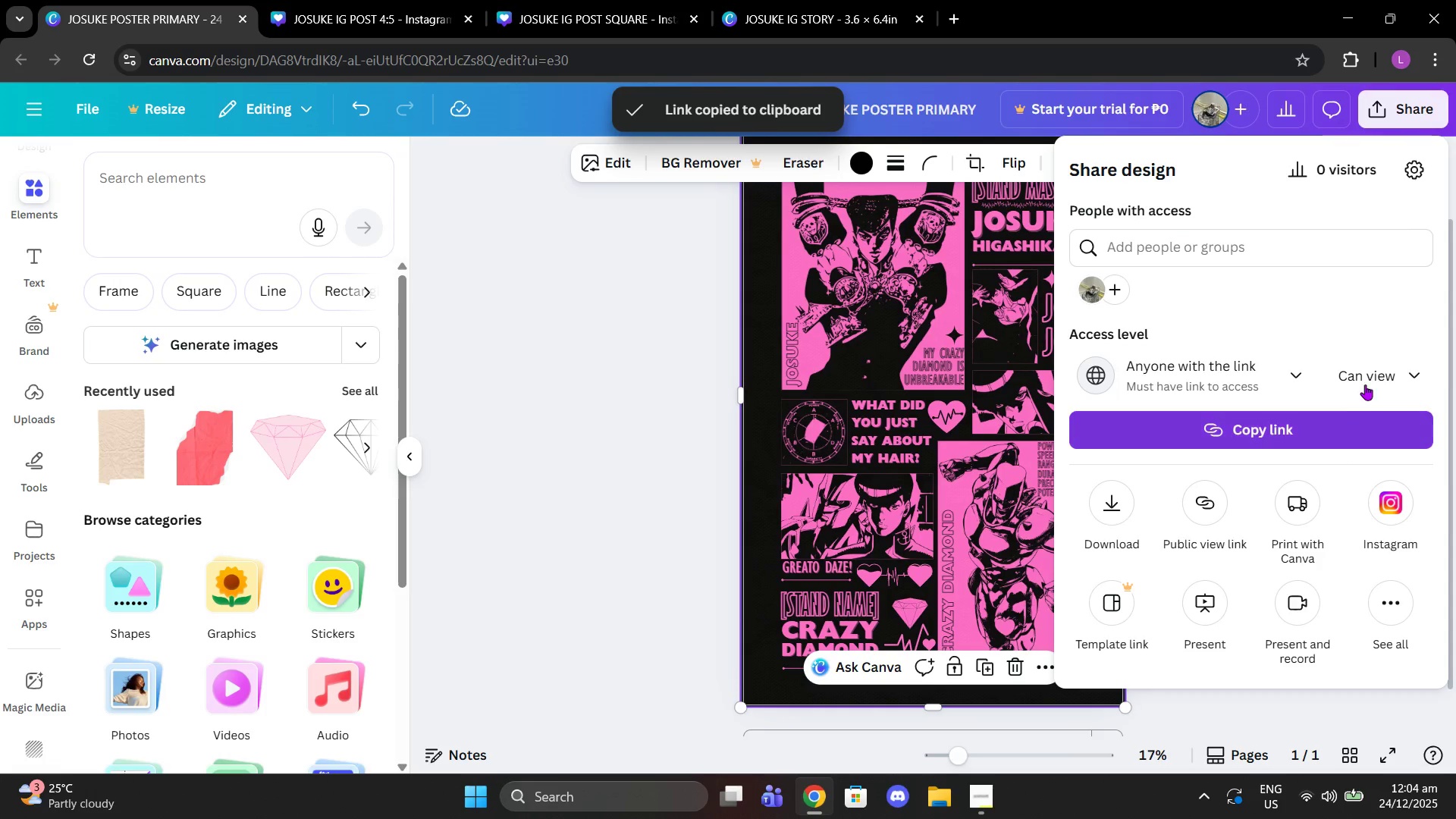 
left_click([1364, 373])
 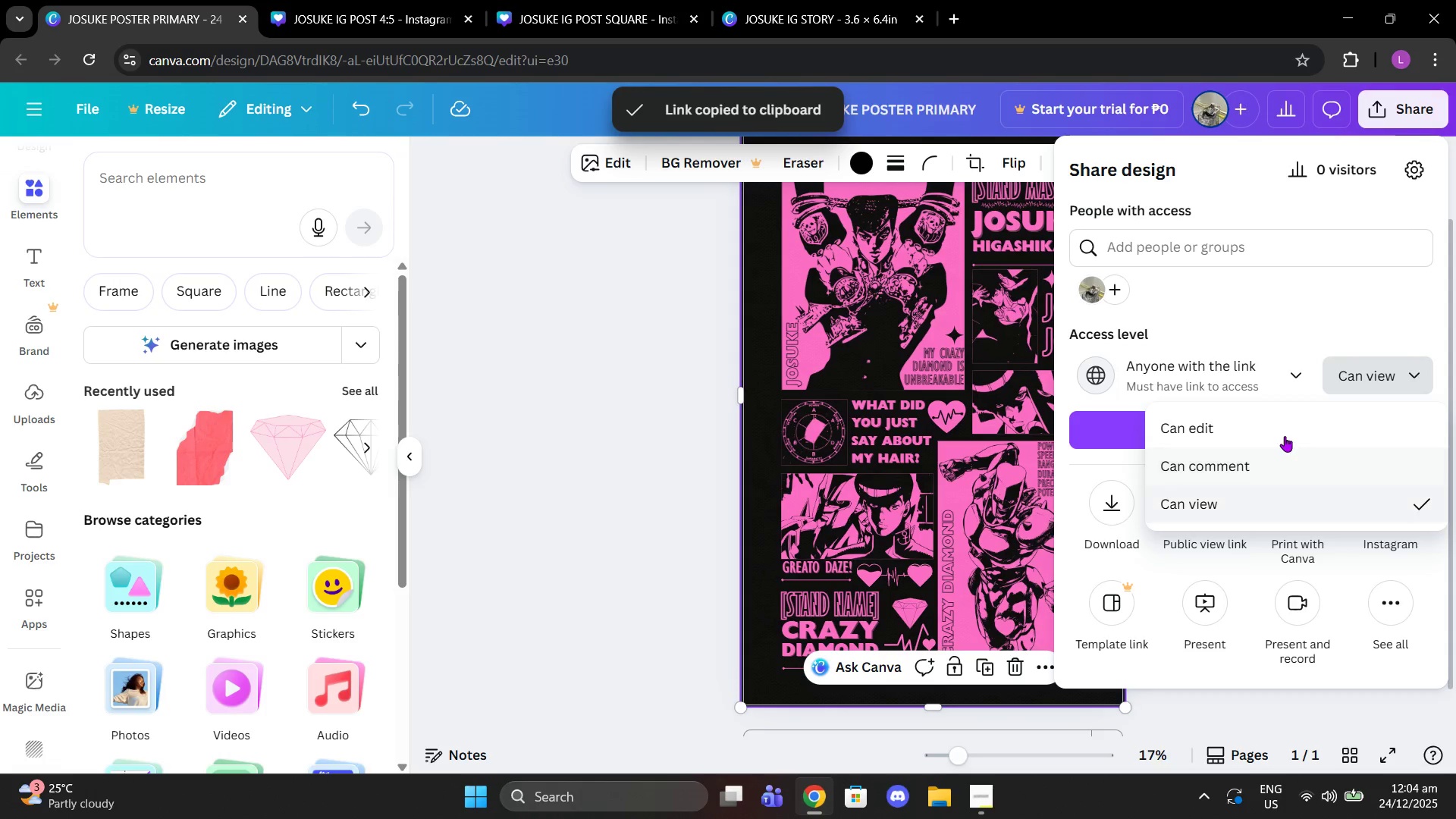 
left_click([1282, 430])
 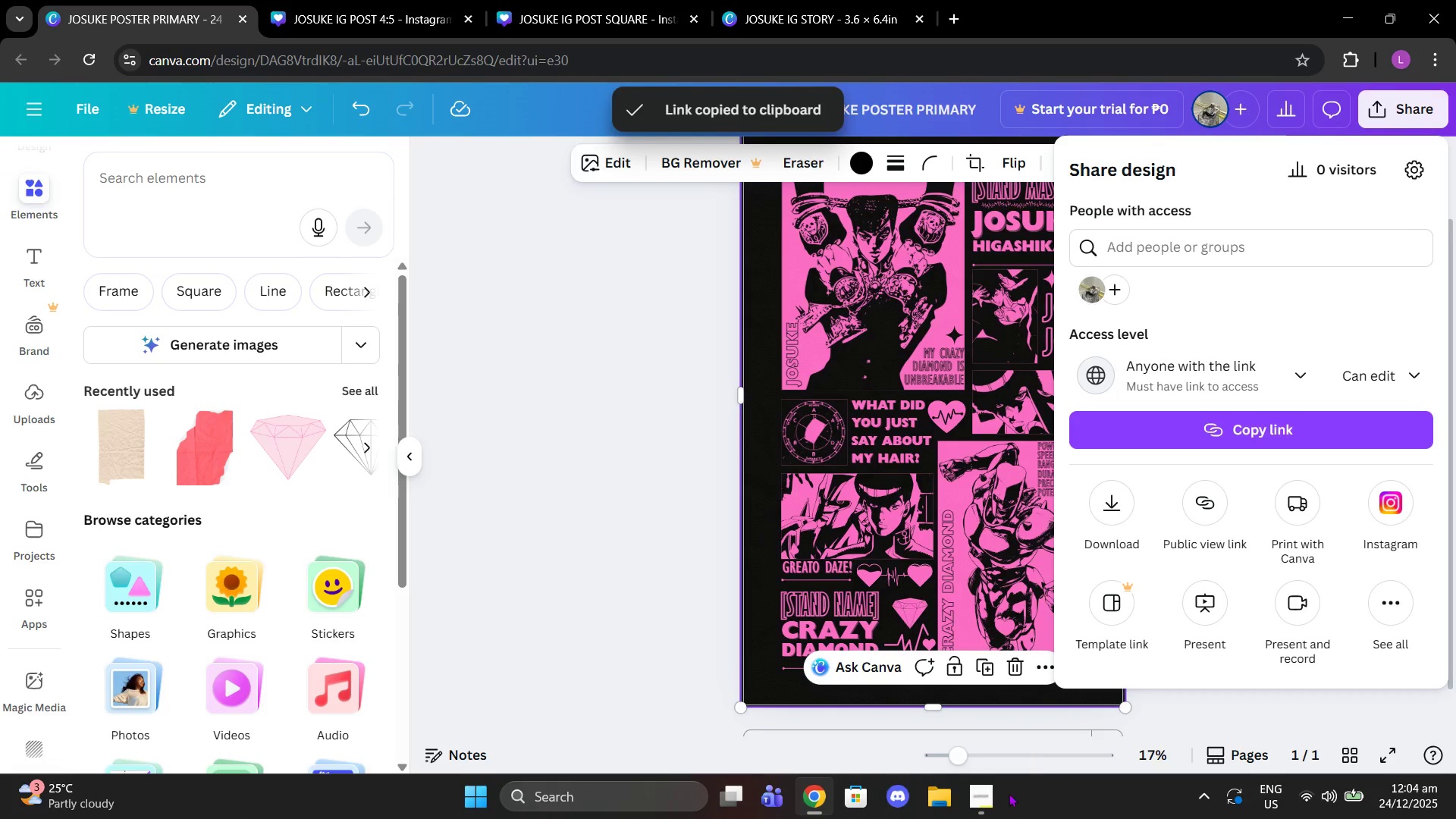 
left_click([985, 815])